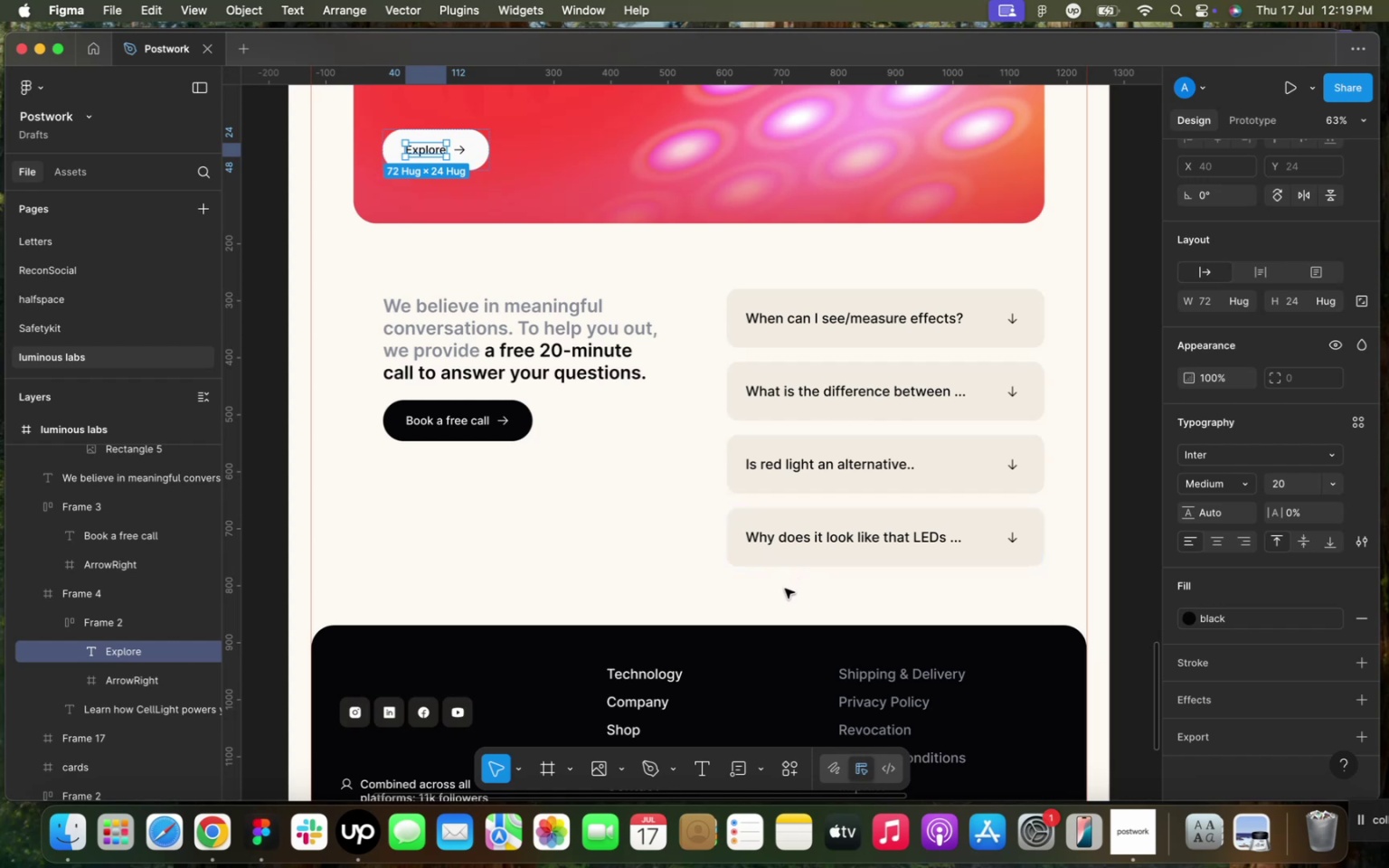 
wait(12.49)
 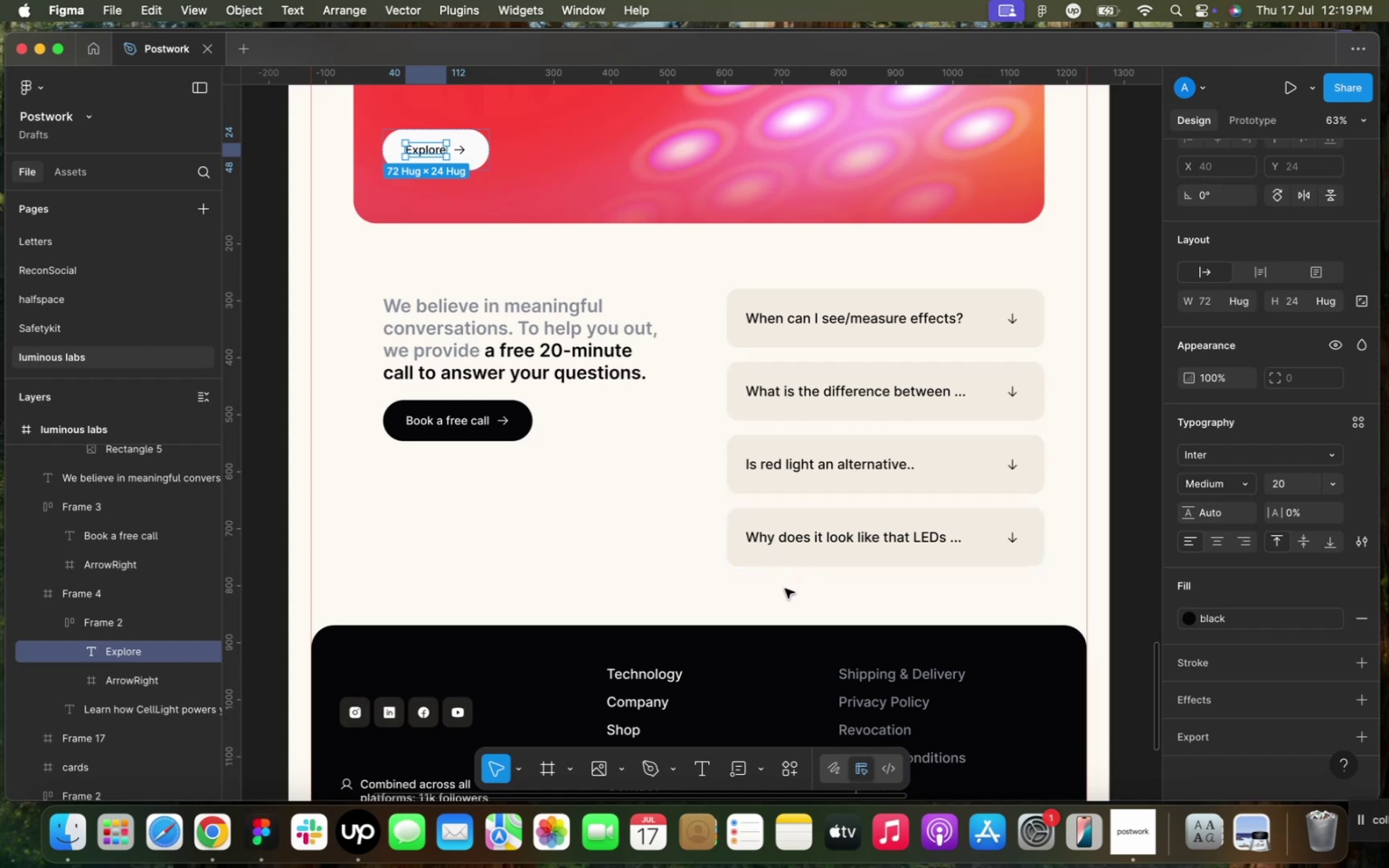 
left_click([764, 598])
 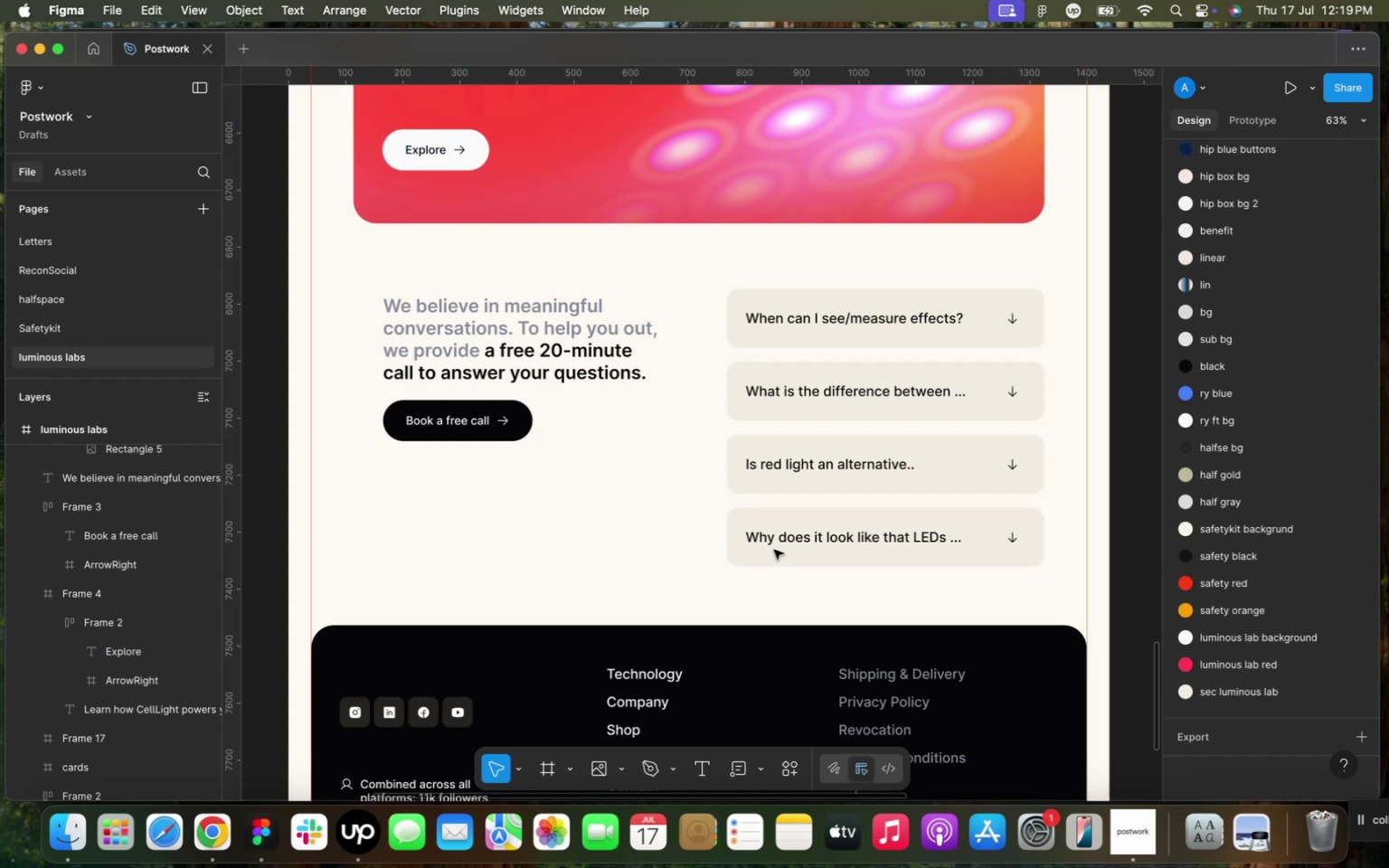 
left_click_drag(start_coordinate=[798, 594], to_coordinate=[736, 335])
 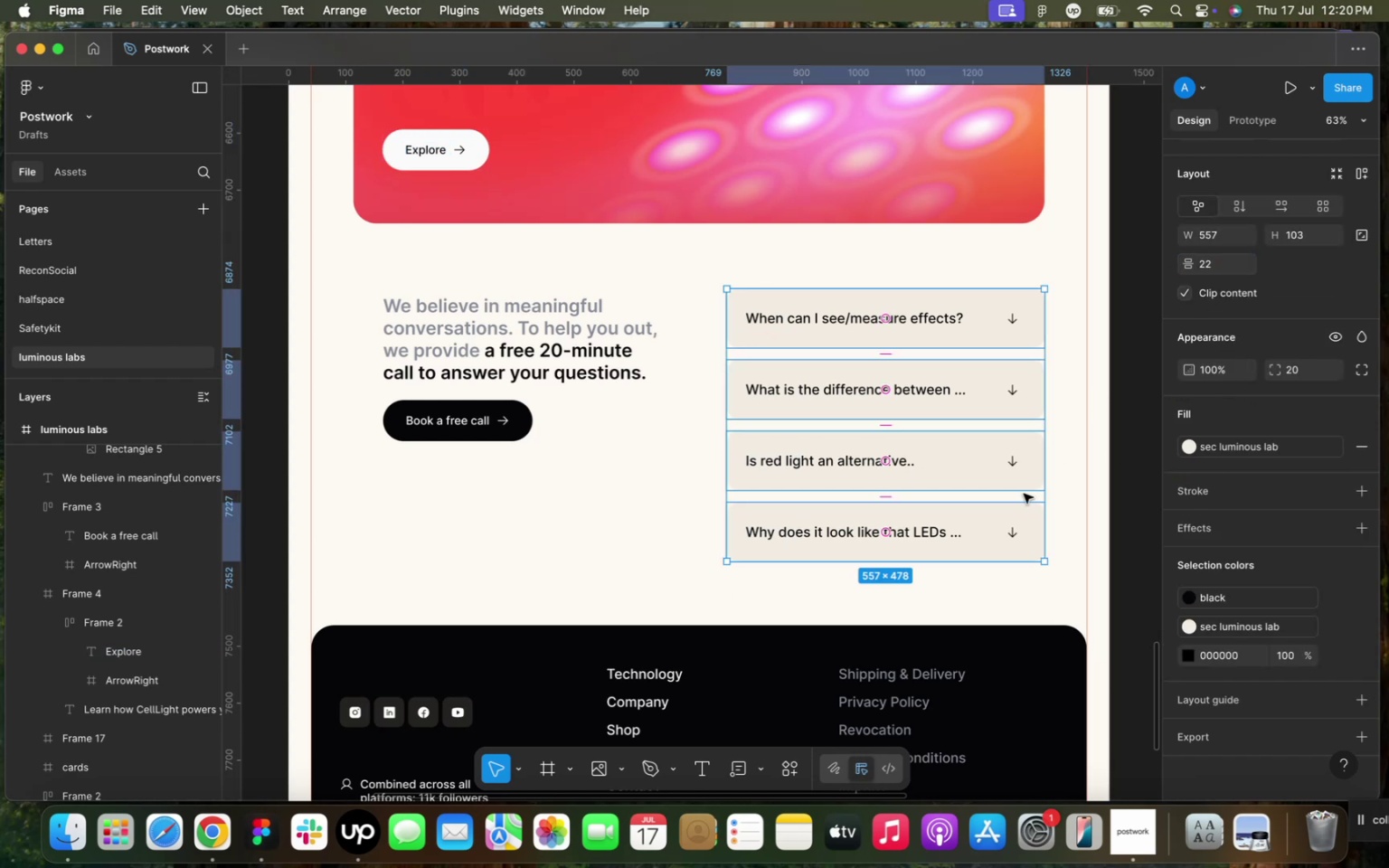 
wait(10.08)
 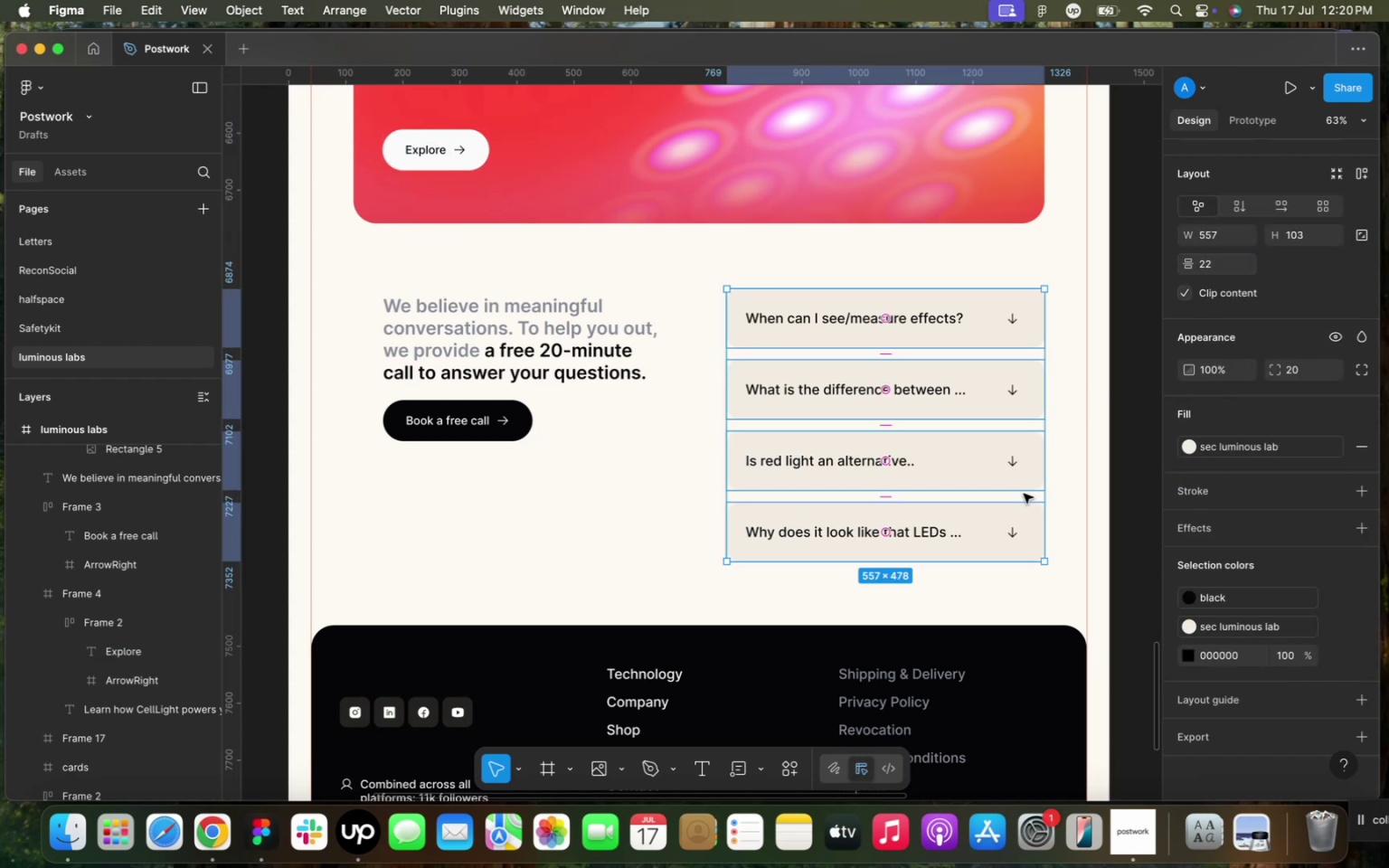 
left_click([660, 512])
 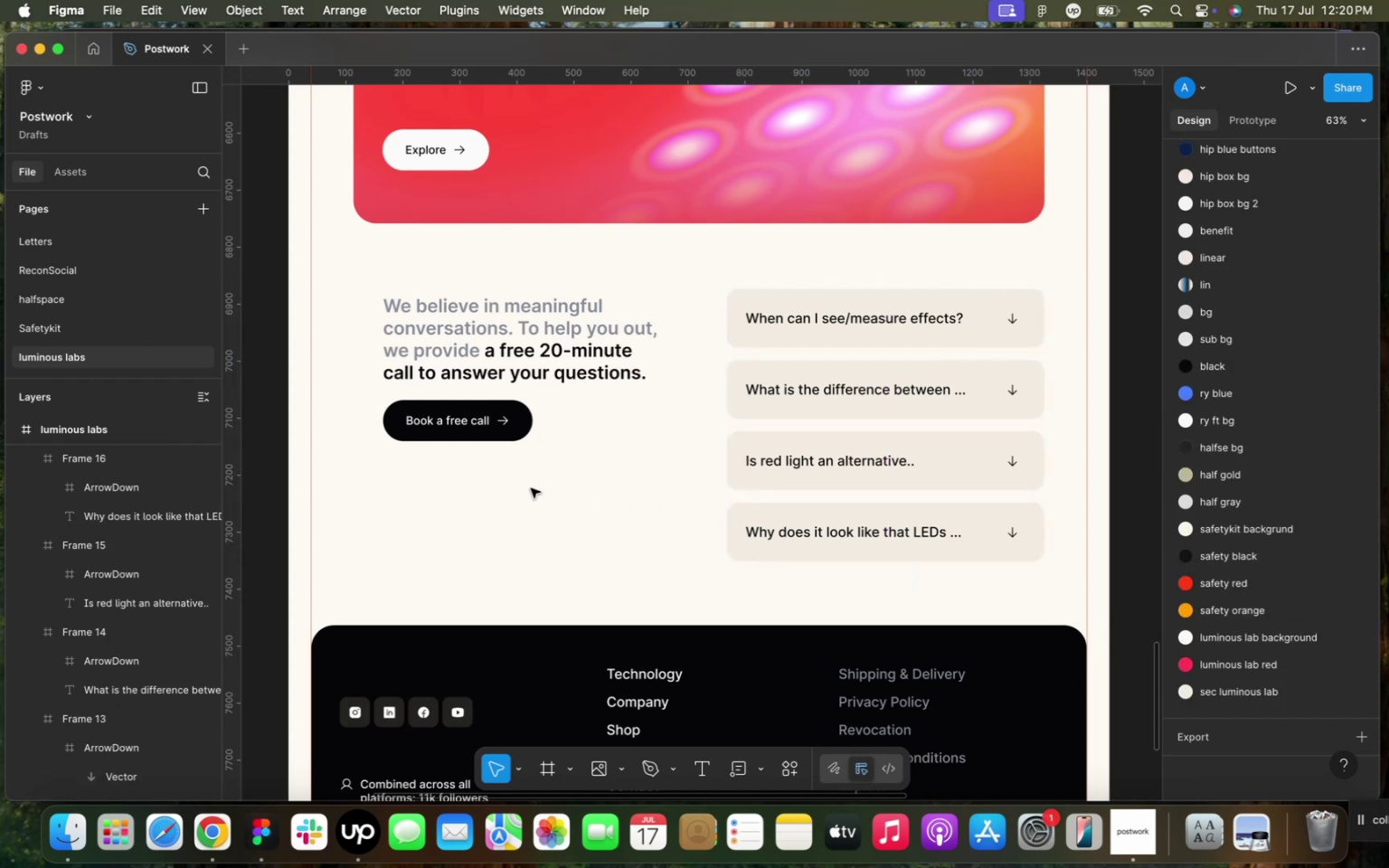 
left_click_drag(start_coordinate=[537, 493], to_coordinate=[458, 307])
 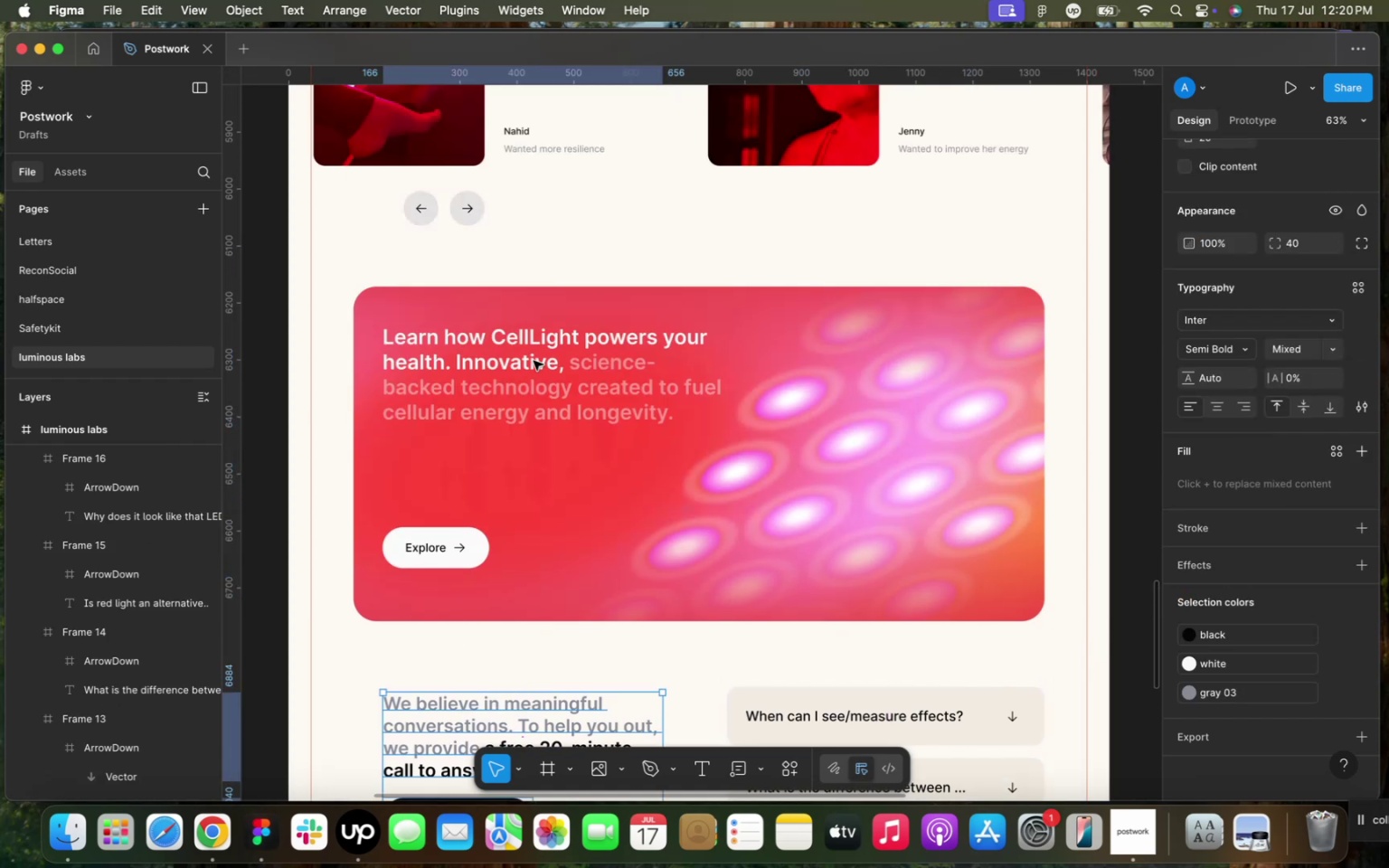 
scroll: coordinate [534, 361], scroll_direction: up, amount: 15.0
 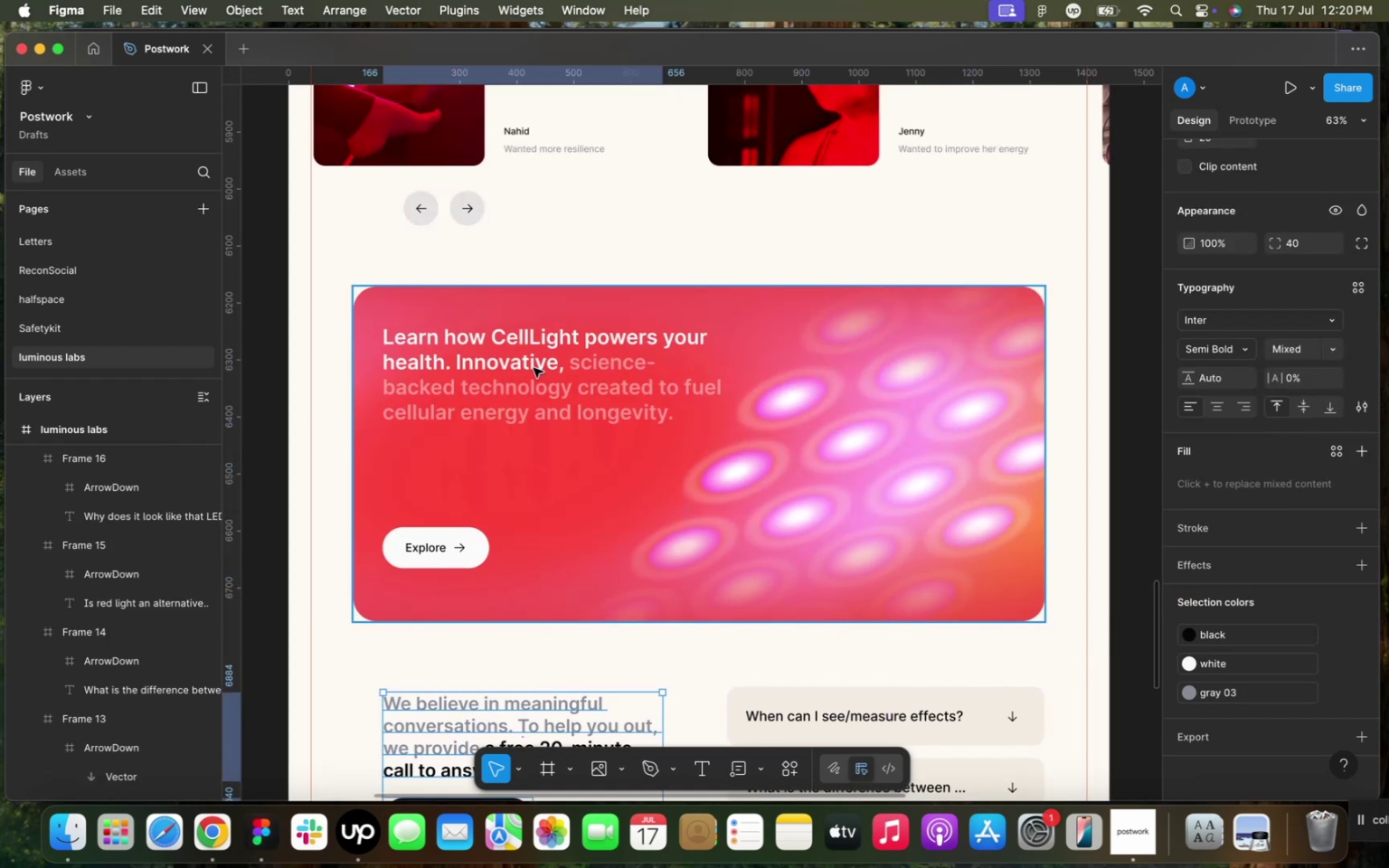 
scroll: coordinate [534, 368], scroll_direction: down, amount: 5.0
 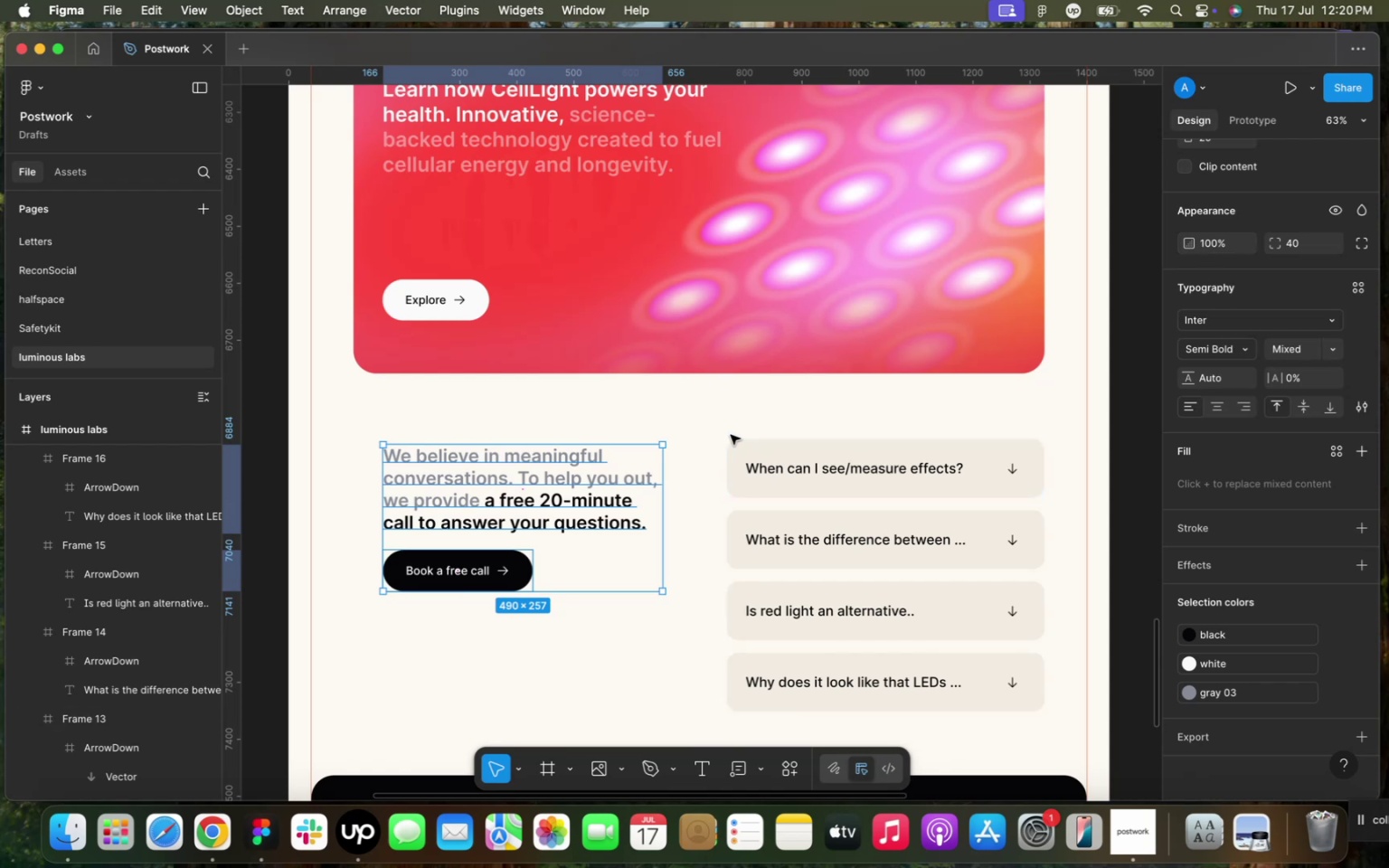 
wait(5.72)
 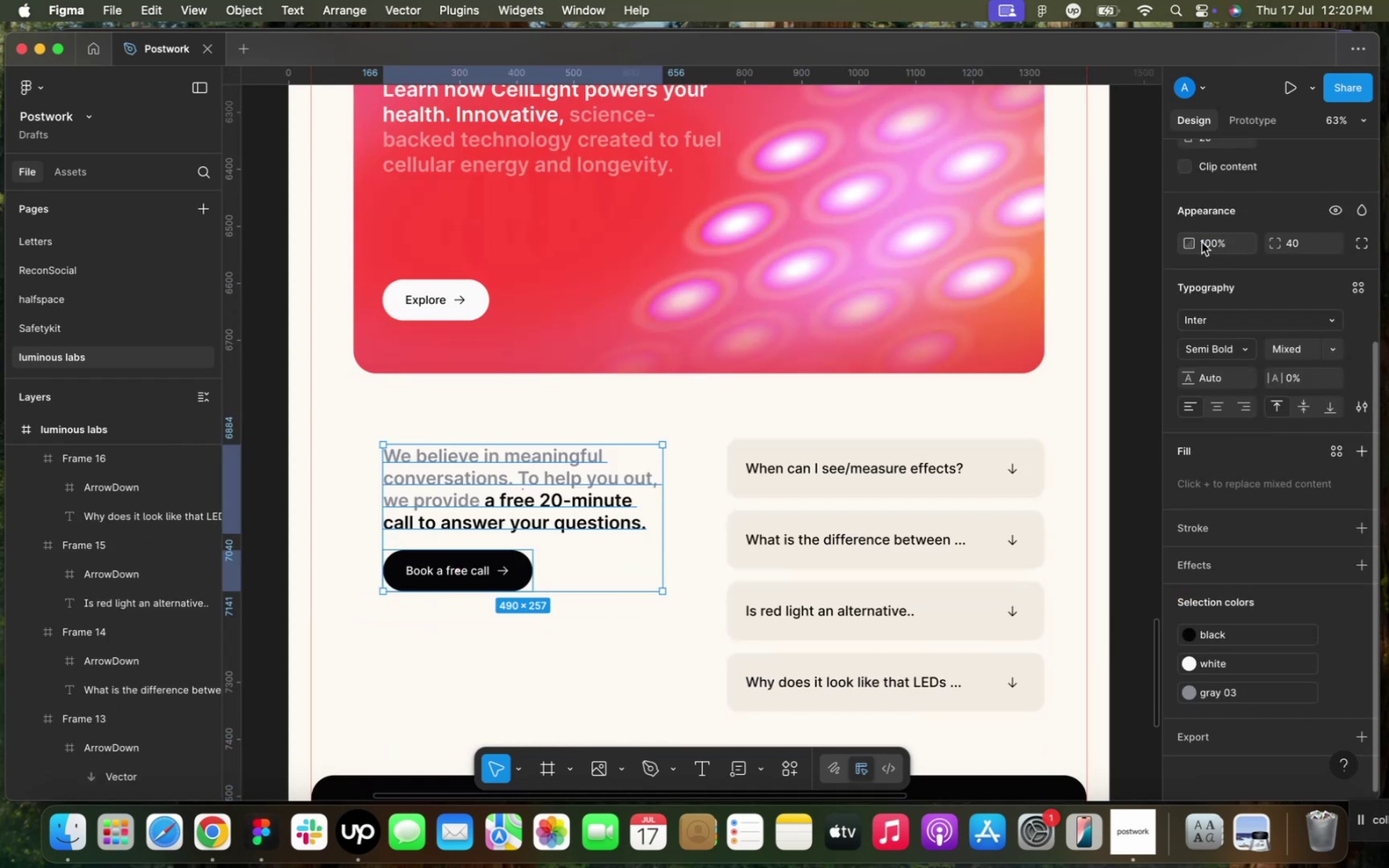 
left_click([729, 431])
 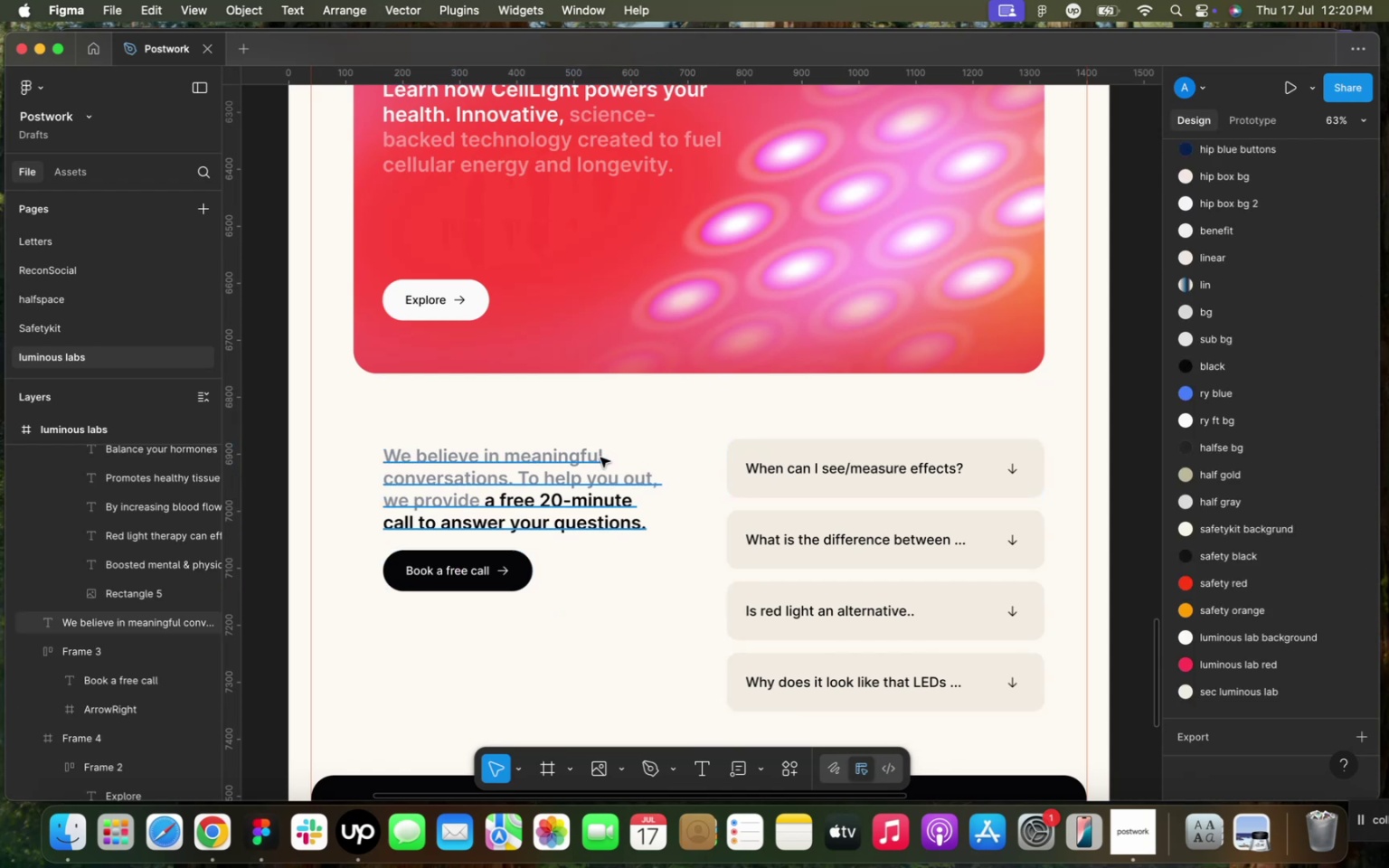 
wait(6.05)
 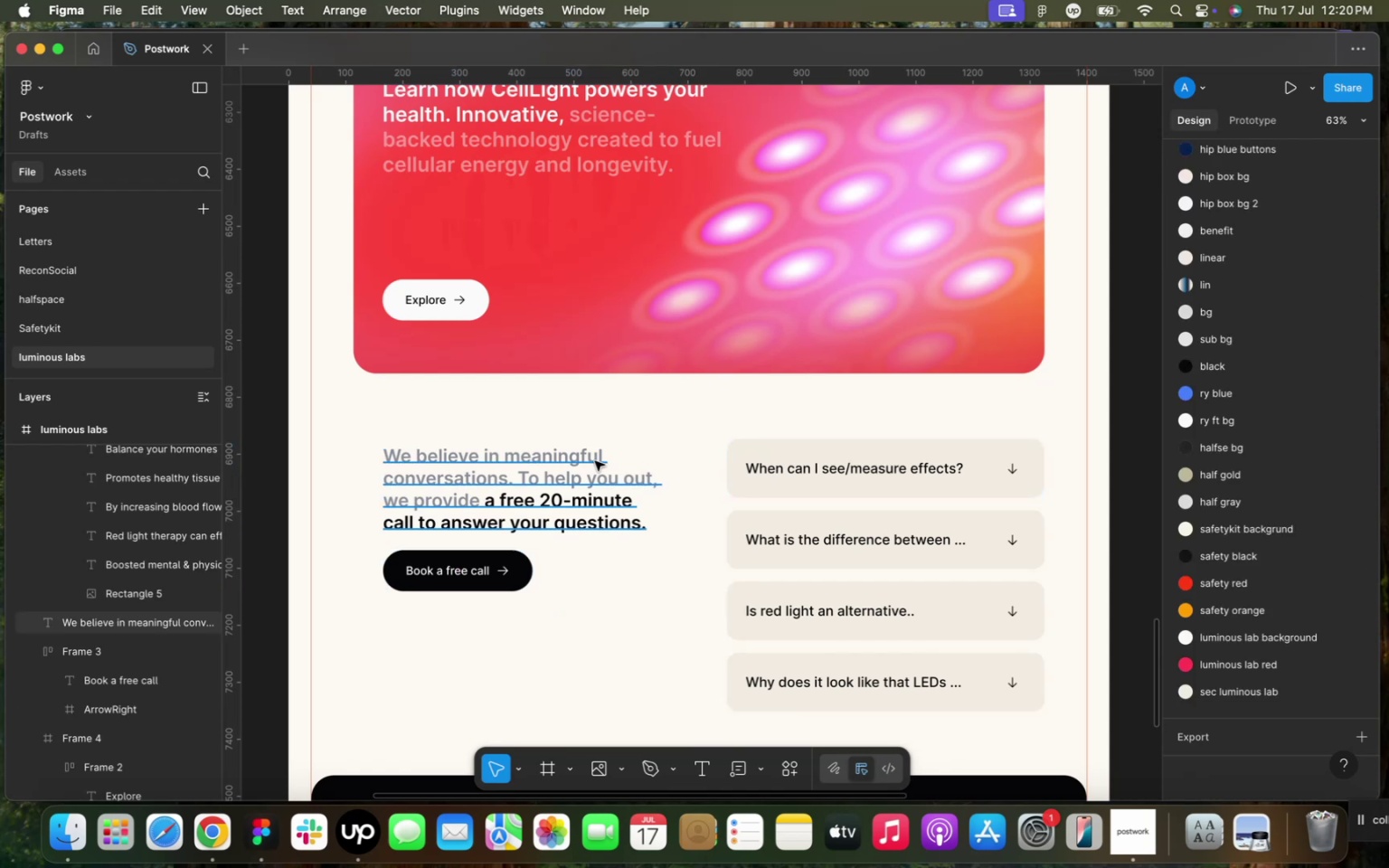 
scroll: coordinate [629, 452], scroll_direction: down, amount: 12.0
 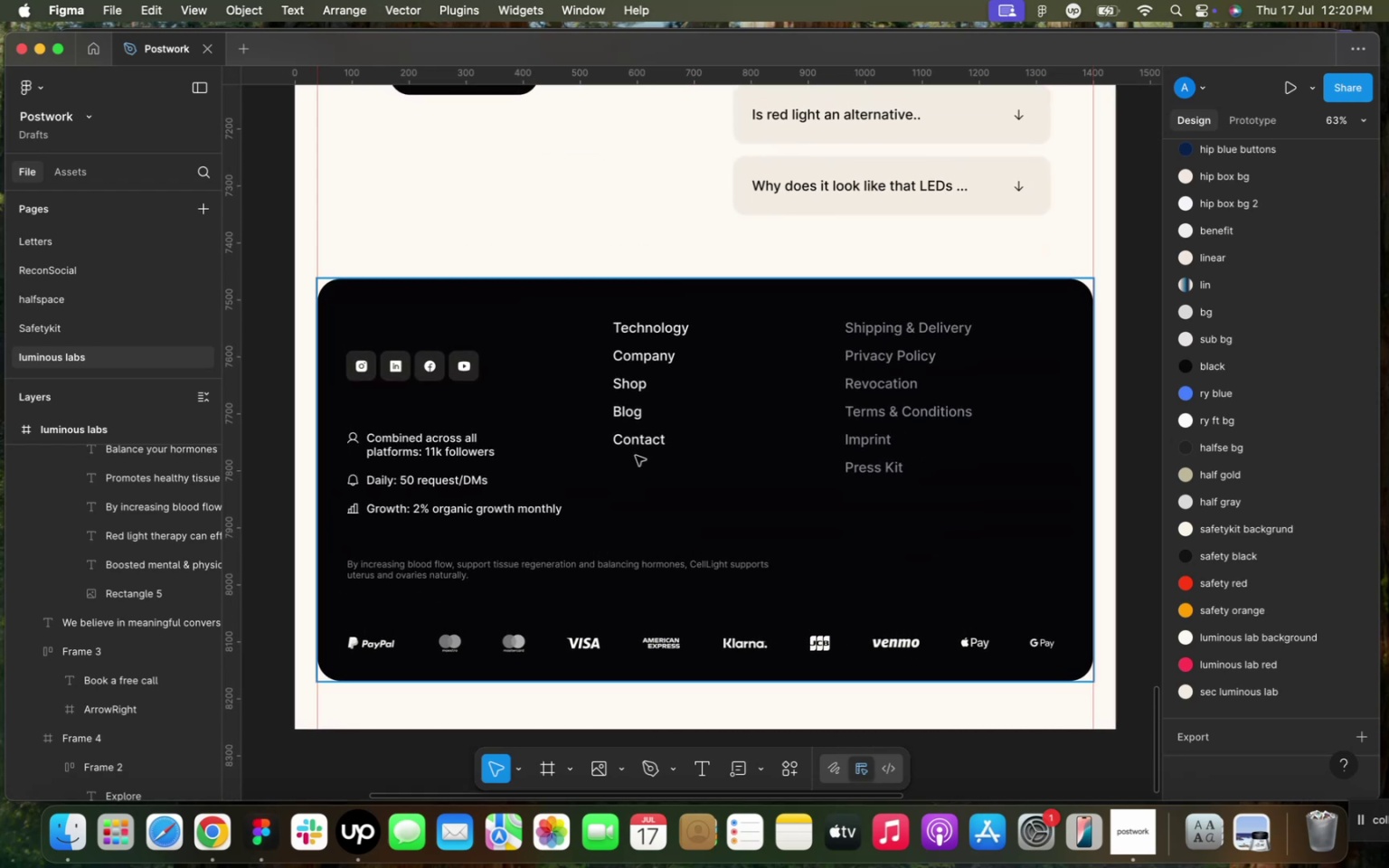 
wait(9.91)
 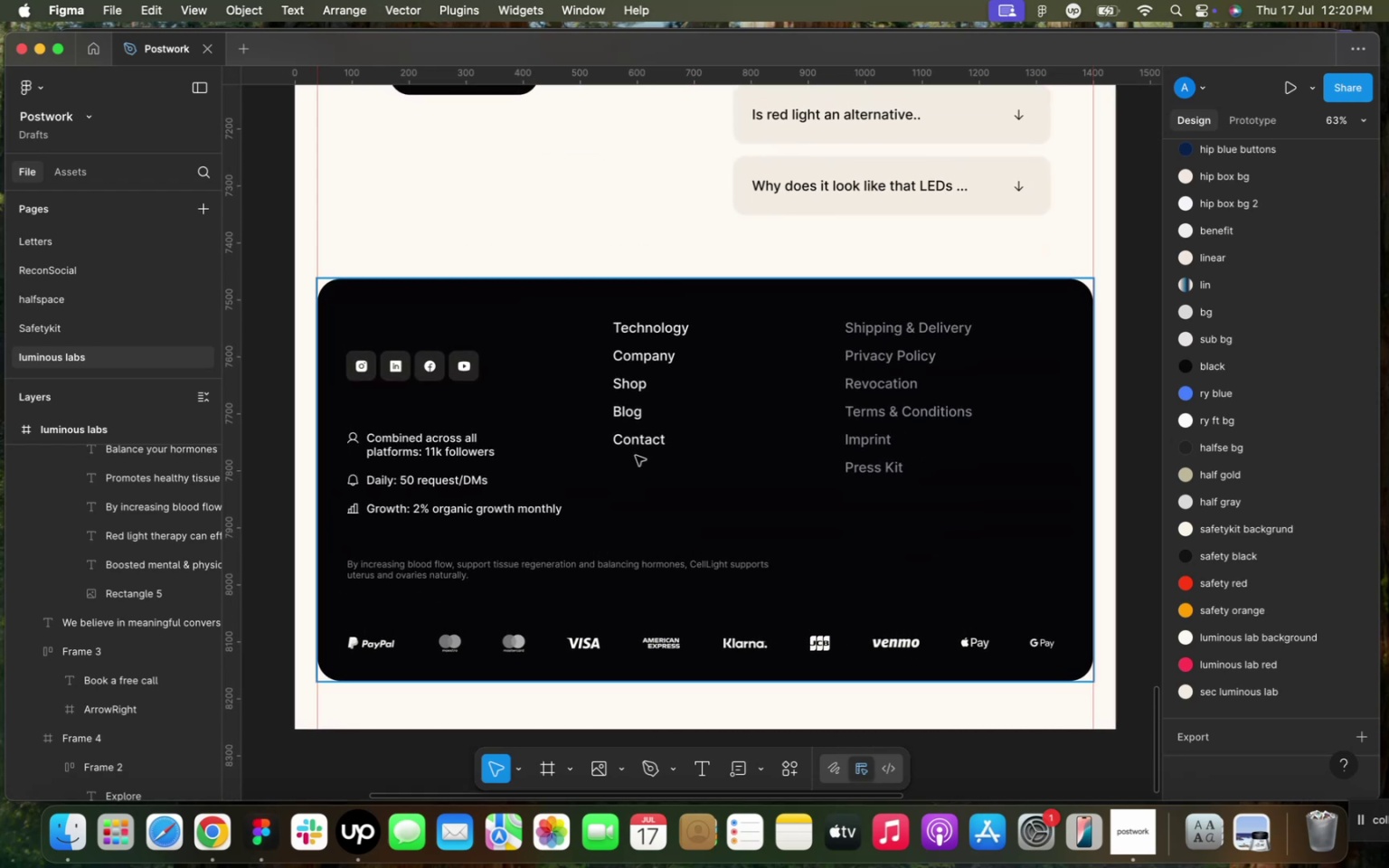 
scroll: coordinate [619, 436], scroll_direction: down, amount: 1.0
 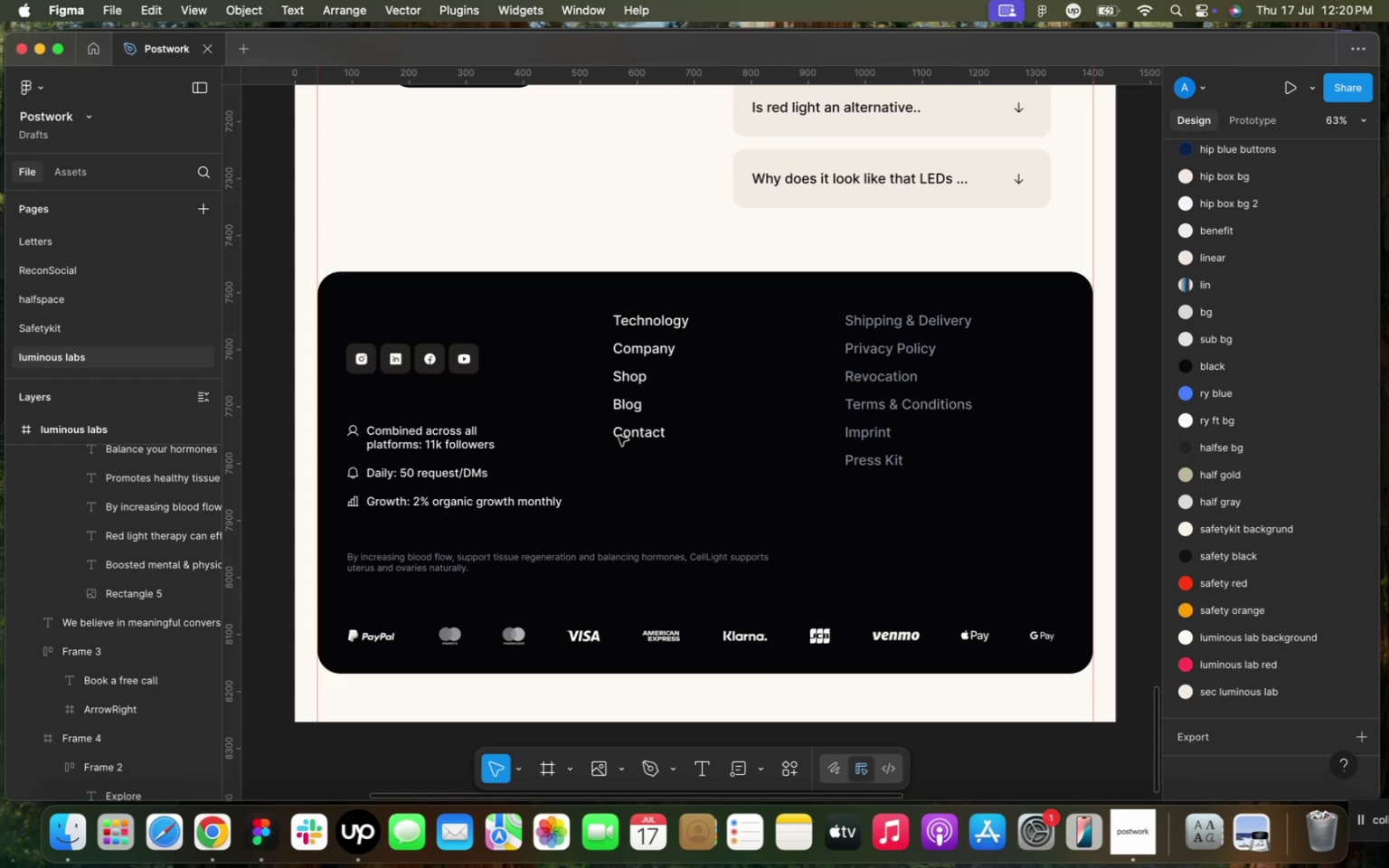 
scroll: coordinate [619, 436], scroll_direction: up, amount: 28.0
 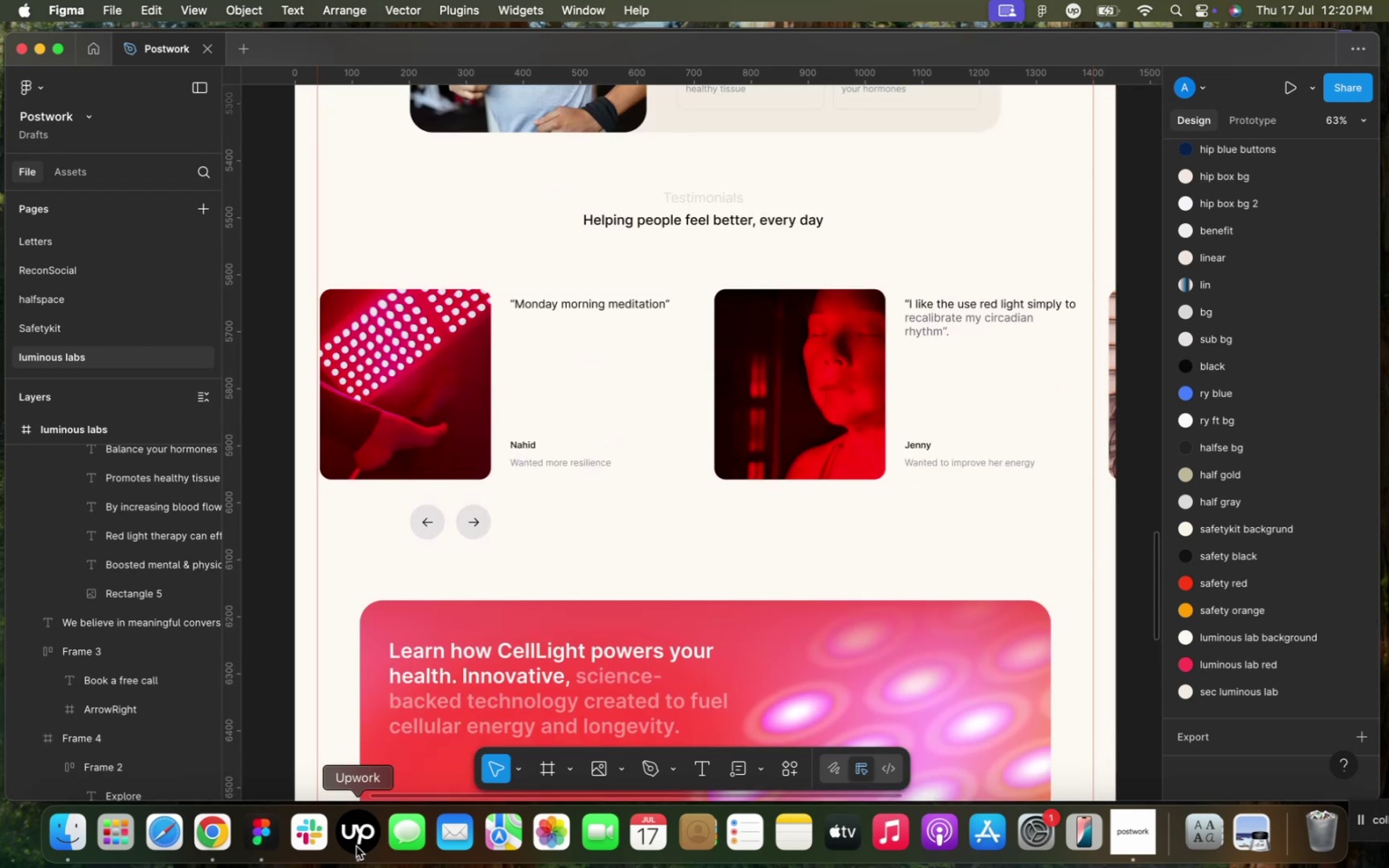 
left_click([356, 846])
 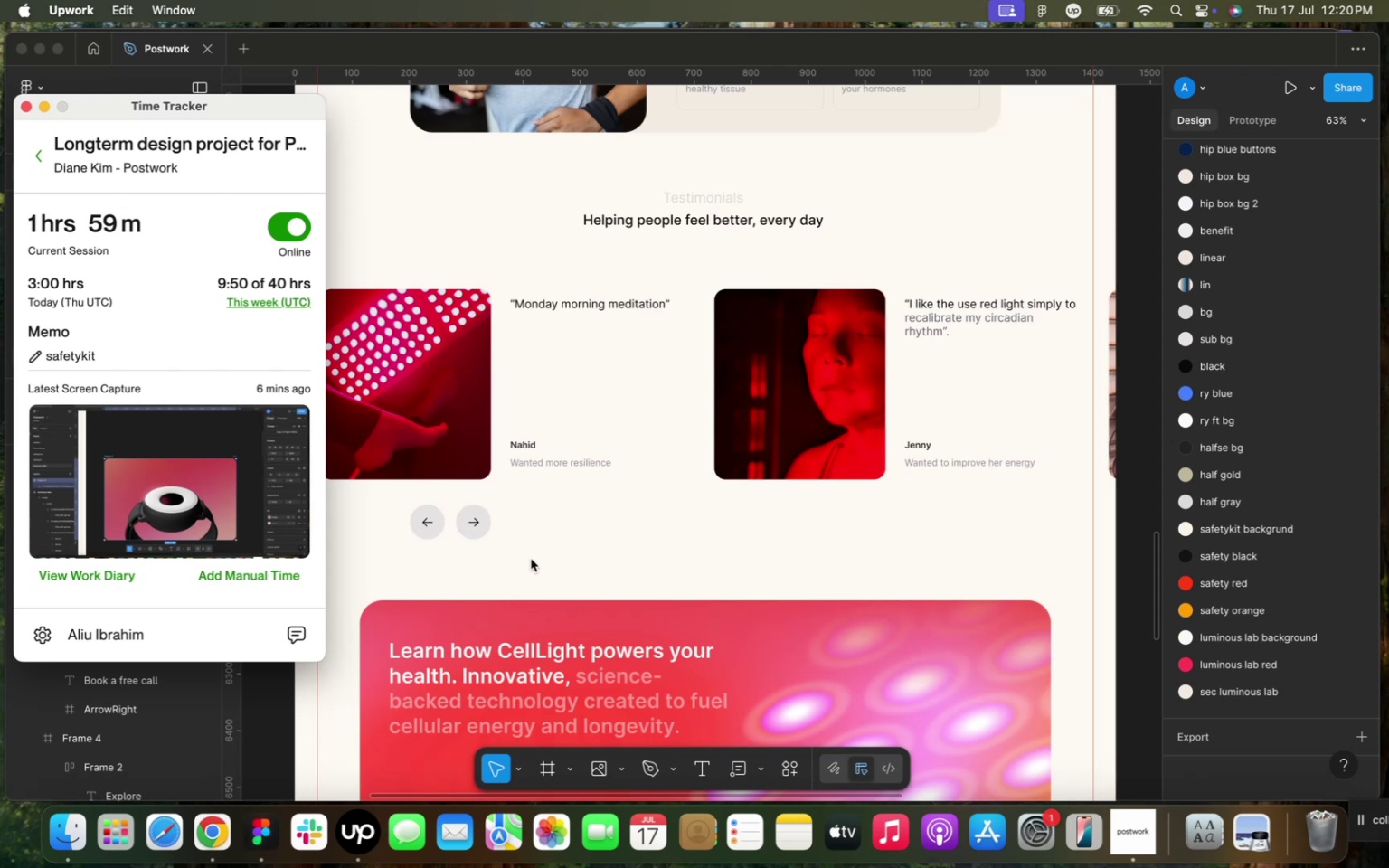 
left_click([531, 559])
 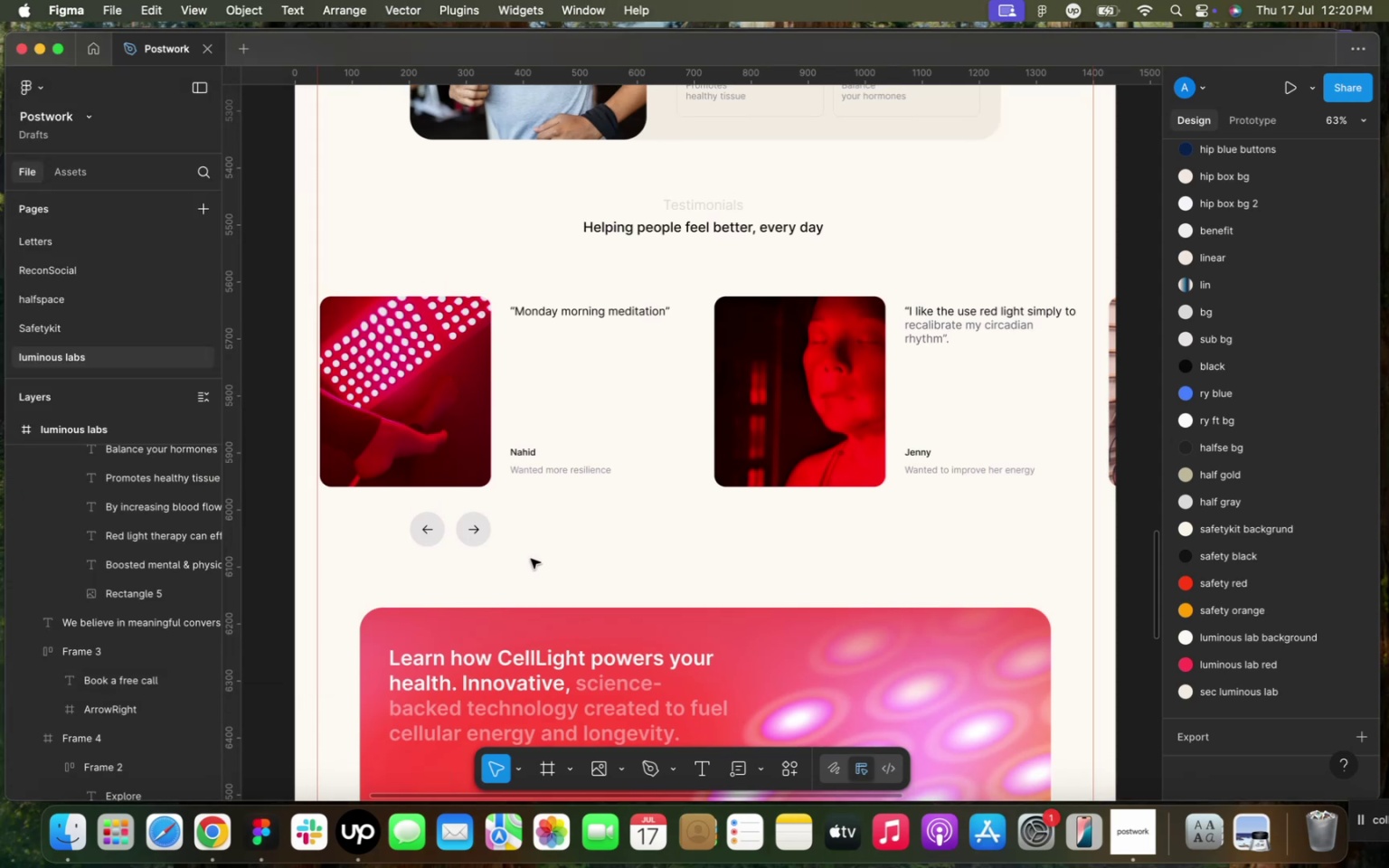 
scroll: coordinate [531, 559], scroll_direction: up, amount: 4.0
 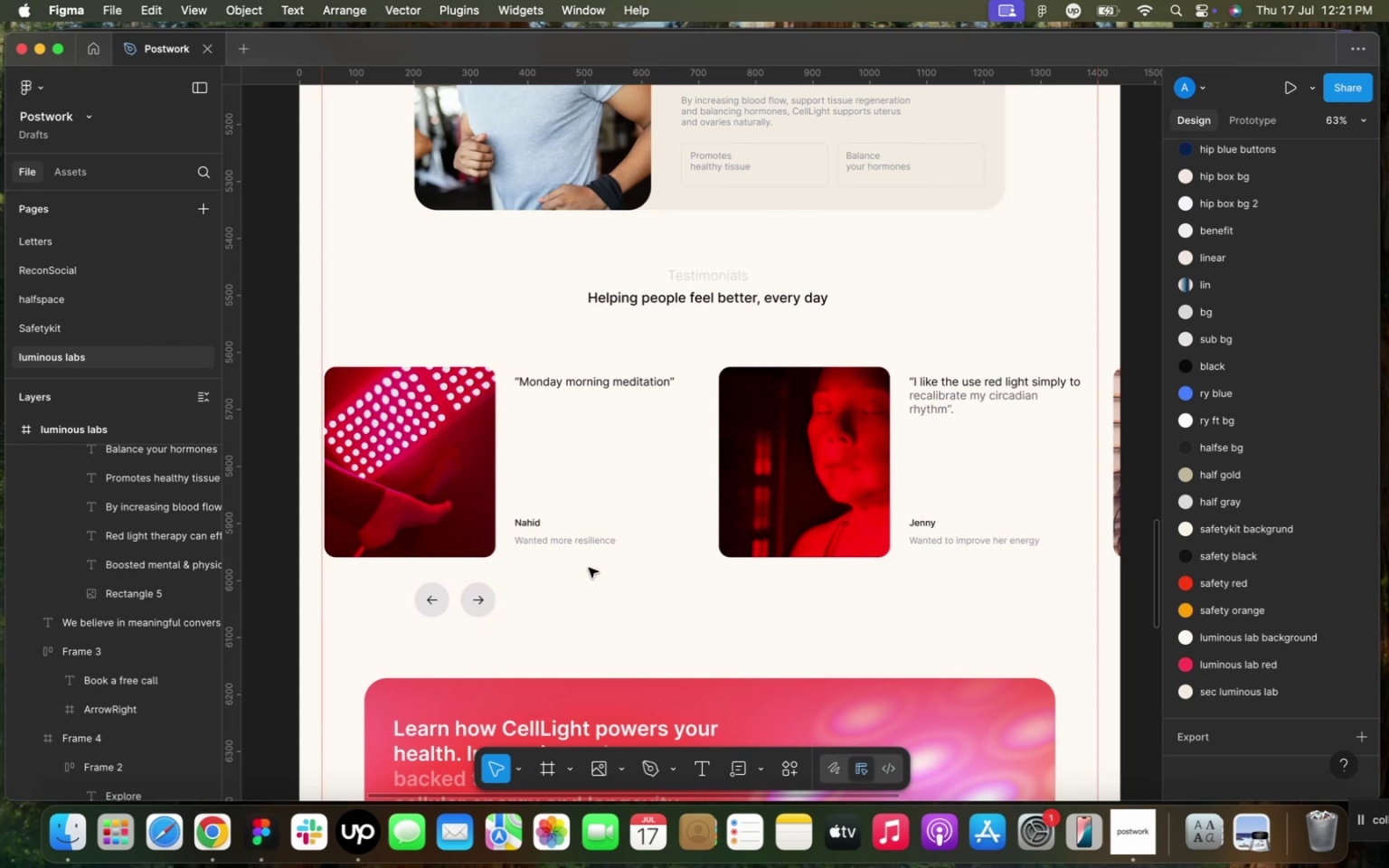 
wait(5.25)
 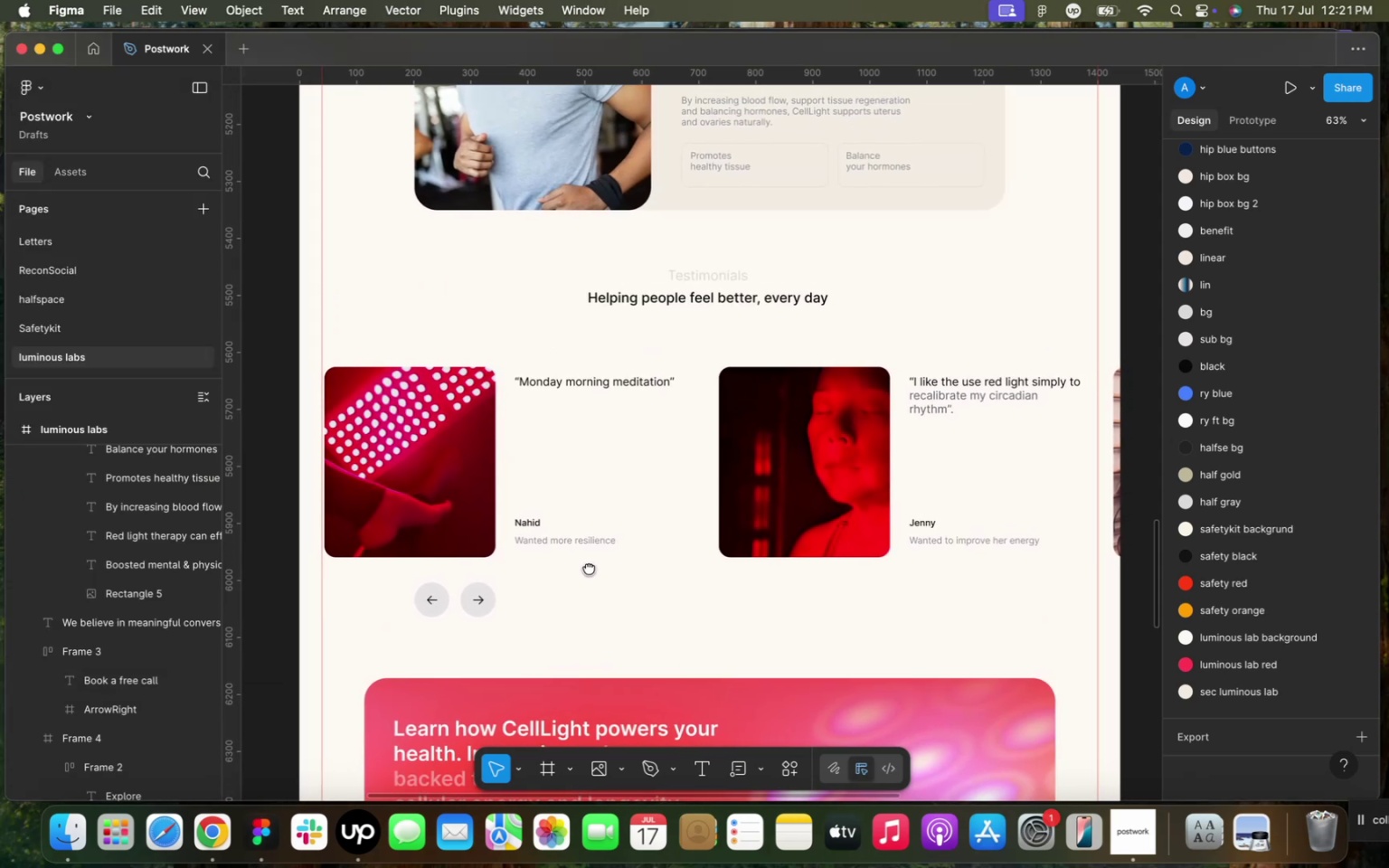 
scroll: coordinate [589, 568], scroll_direction: up, amount: 9.0
 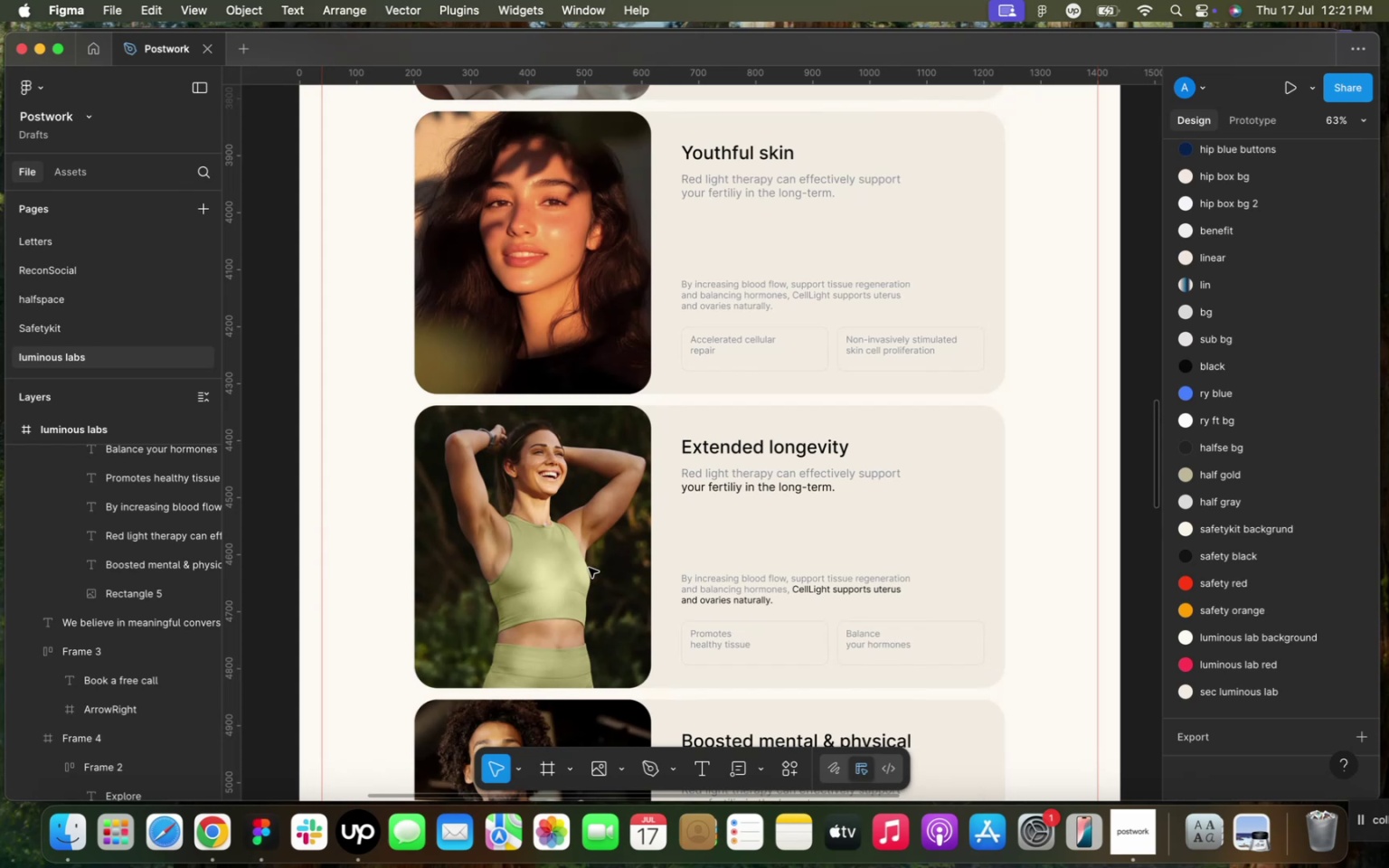 
wait(6.23)
 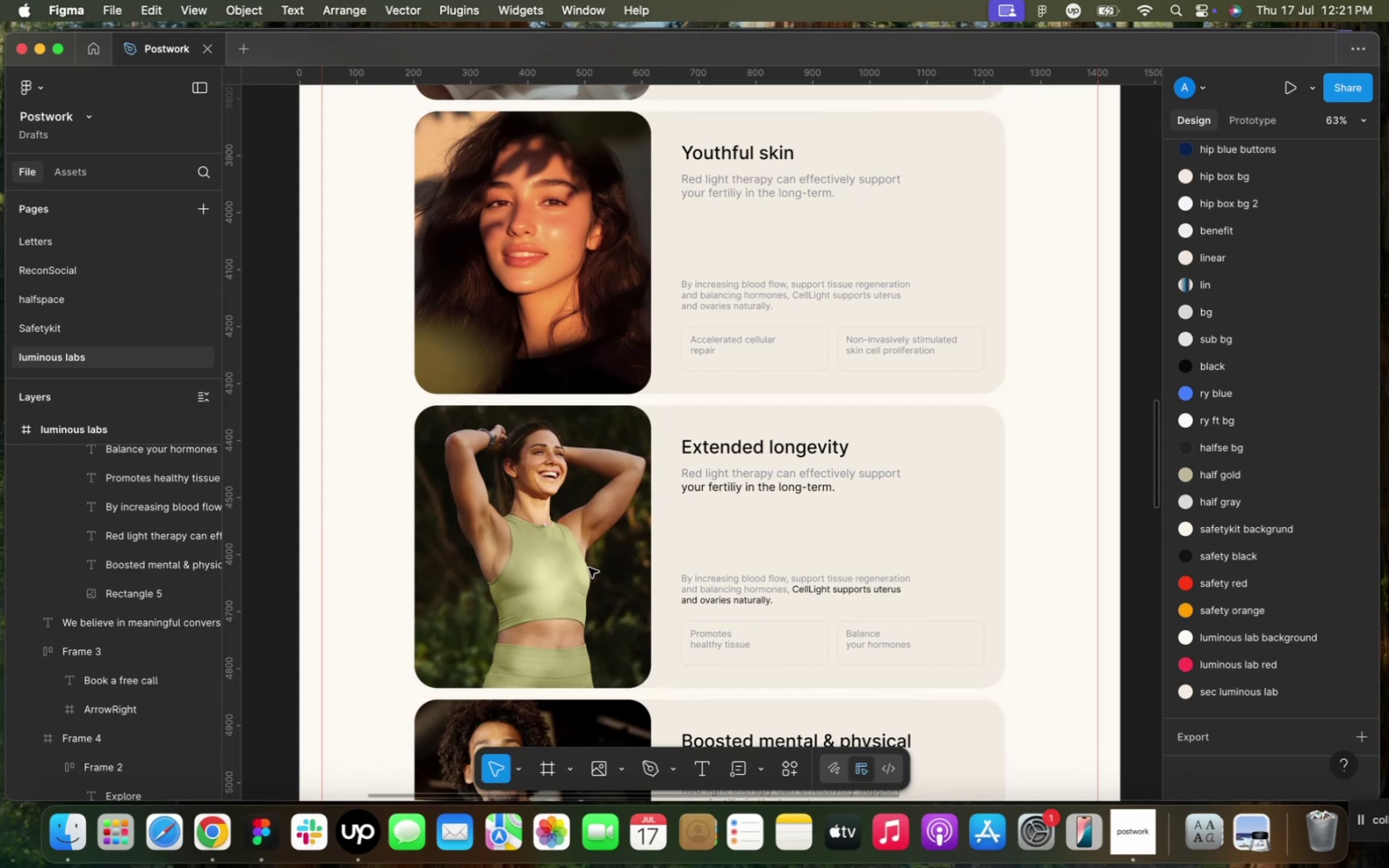 
scroll: coordinate [589, 568], scroll_direction: up, amount: 27.0
 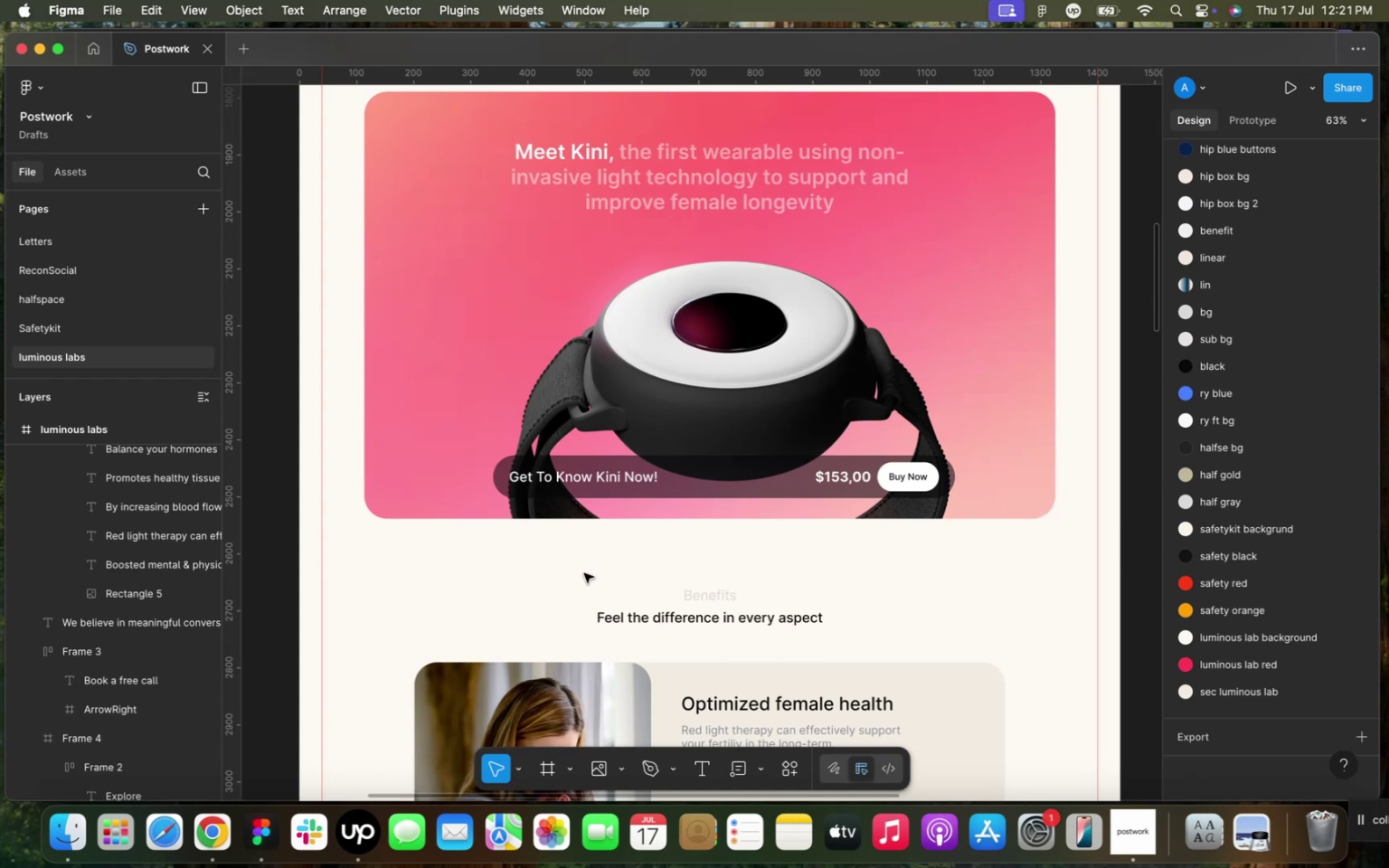 
wait(5.45)
 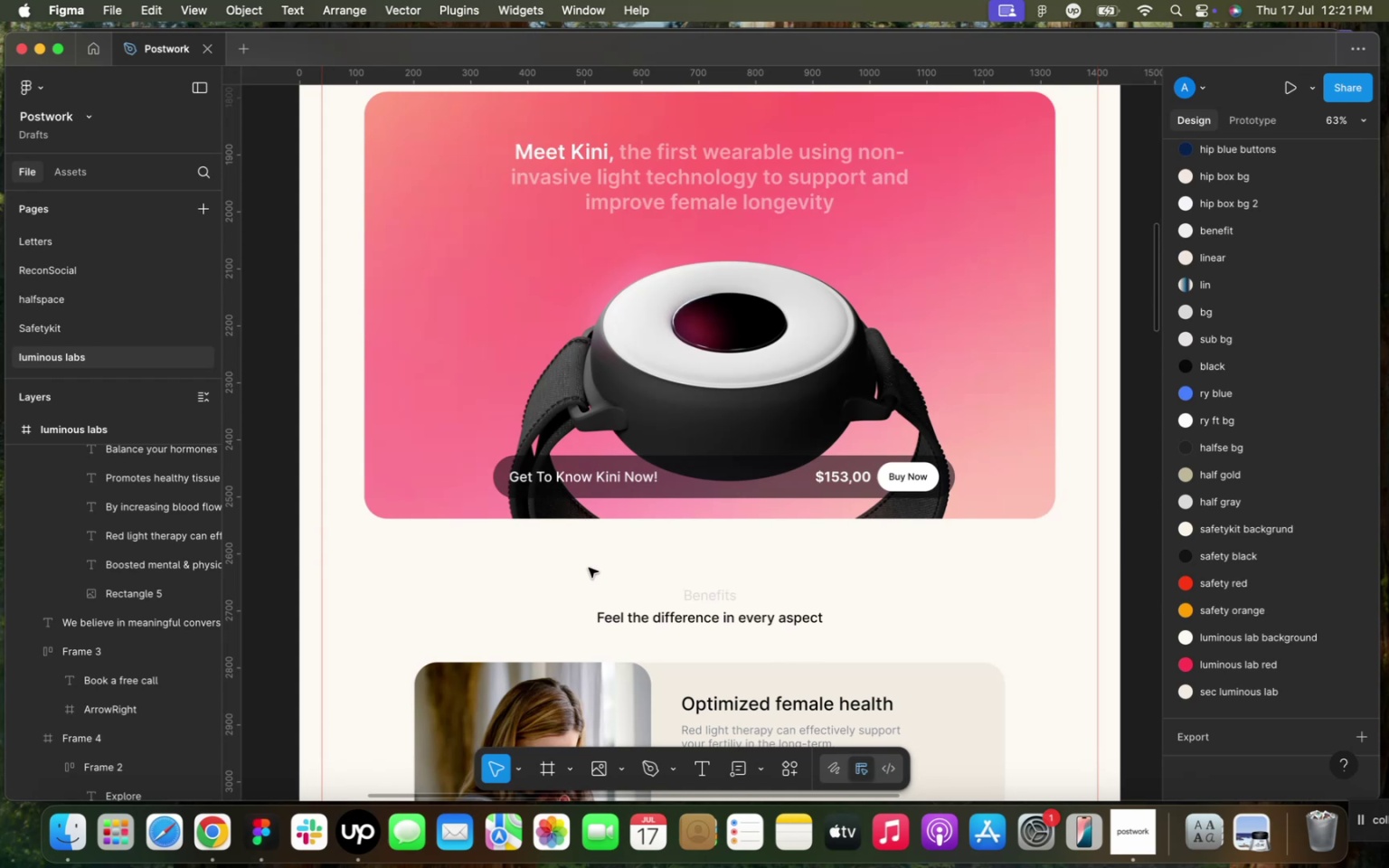 
scroll: coordinate [584, 574], scroll_direction: up, amount: 9.0
 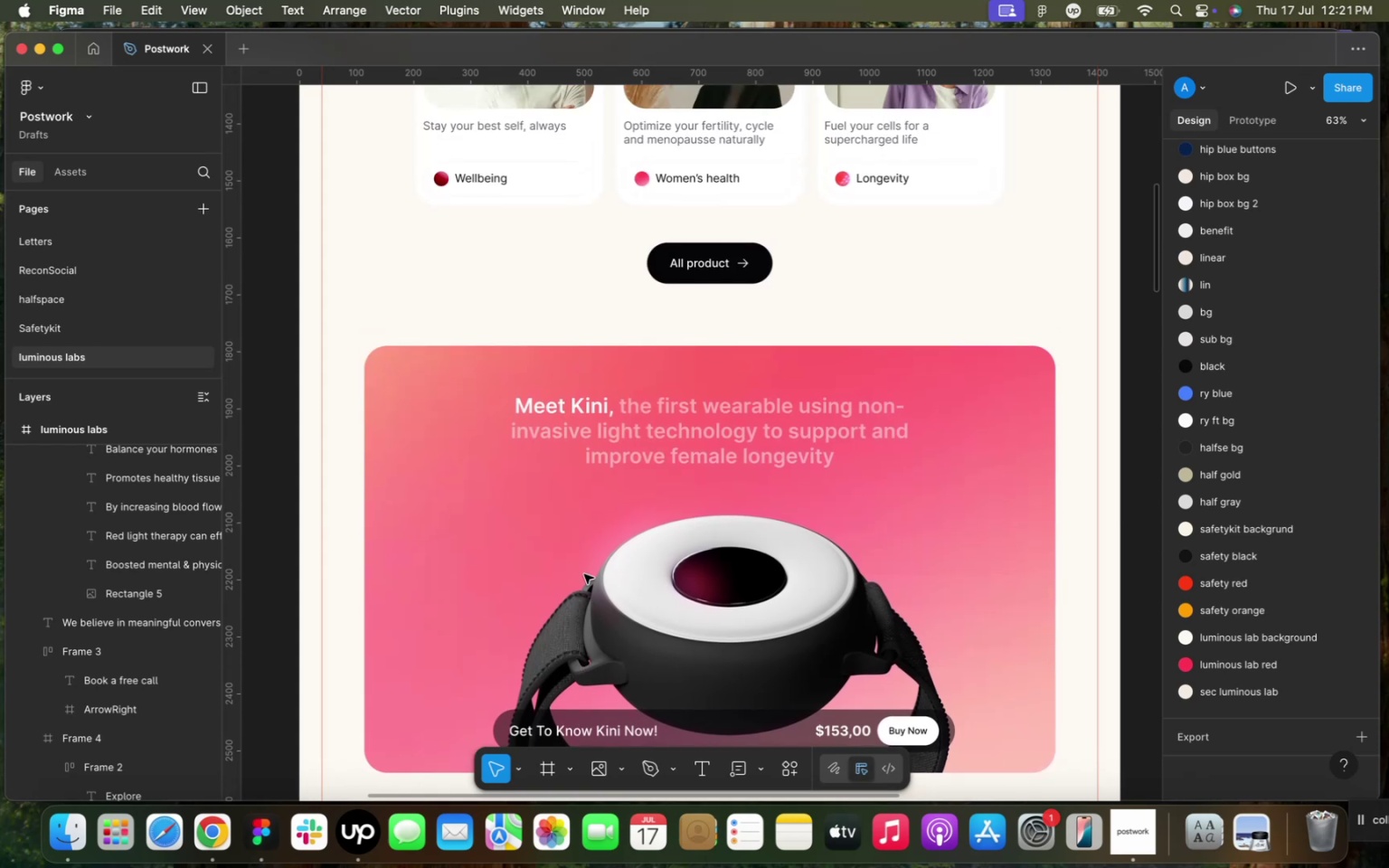 
scroll: coordinate [584, 574], scroll_direction: up, amount: 12.0
 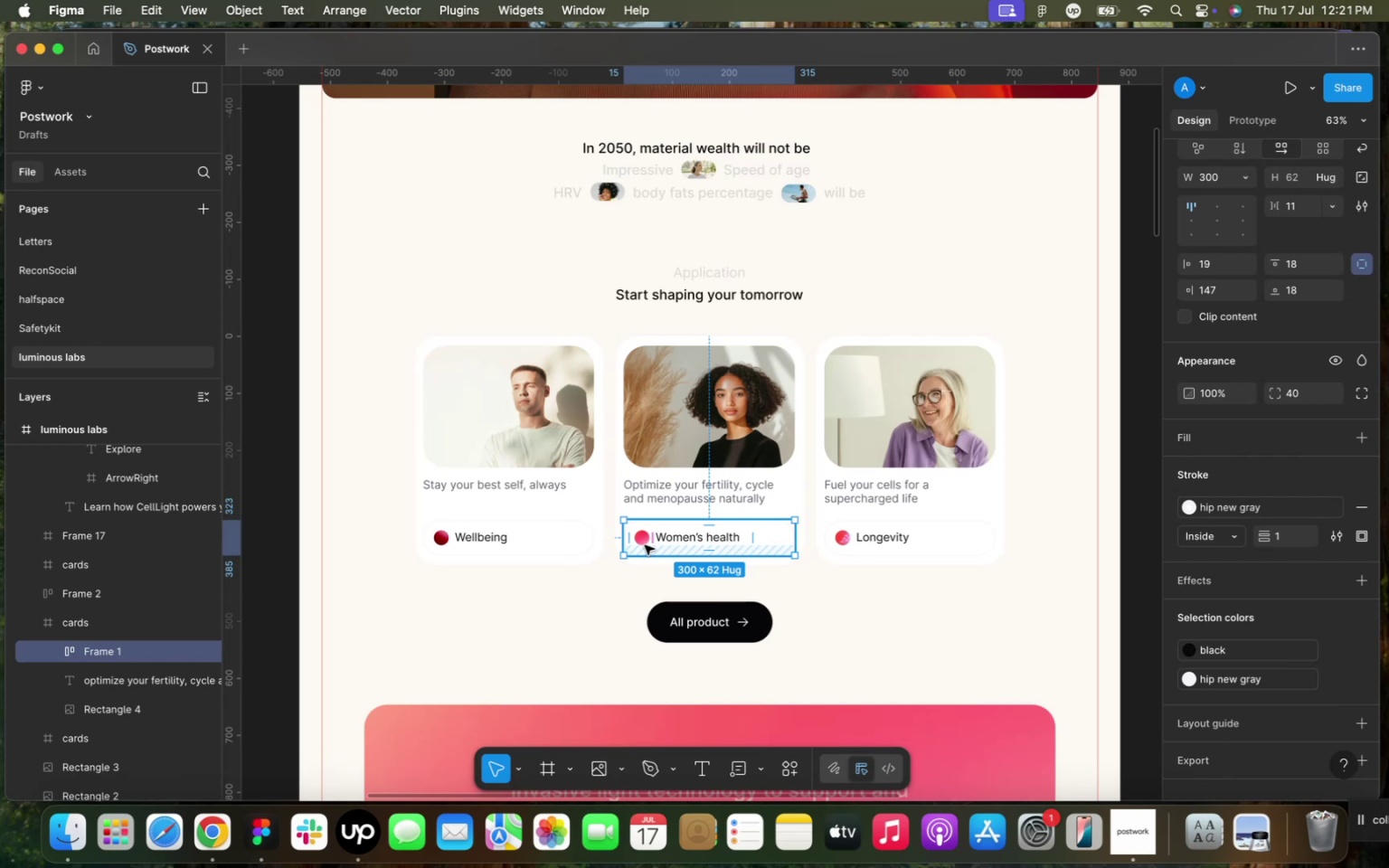 
wait(12.06)
 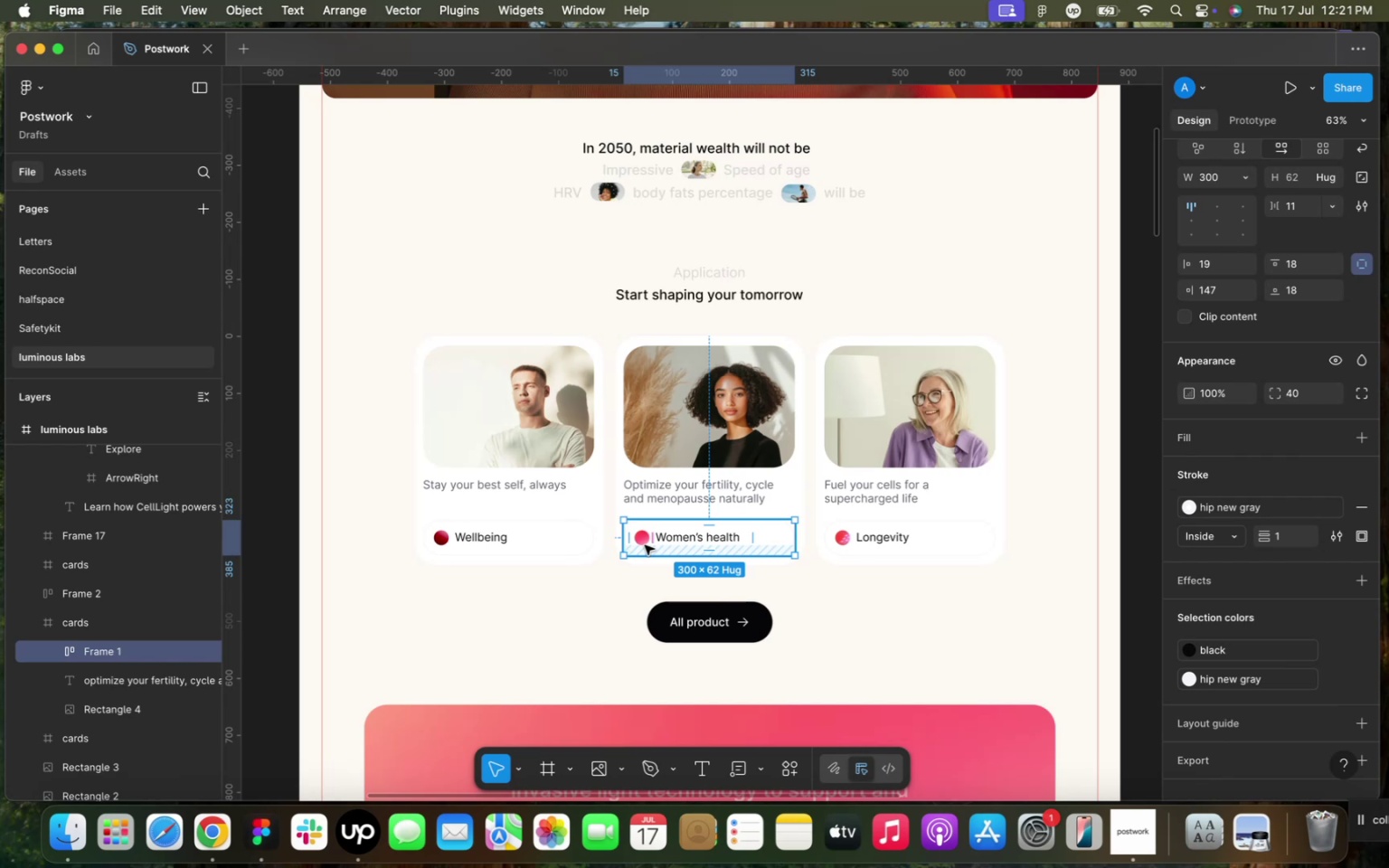 
left_click([563, 581])
 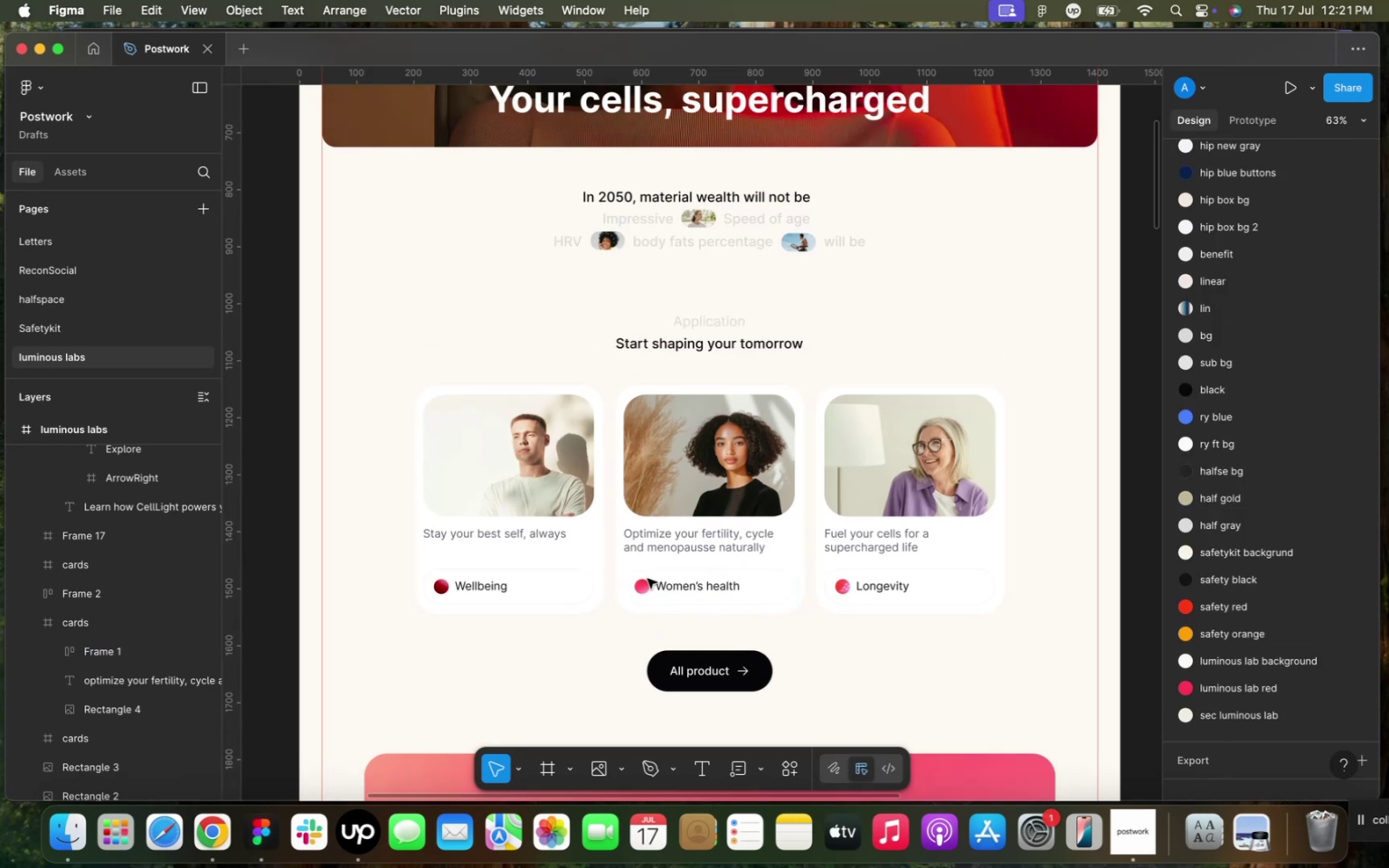 
scroll: coordinate [655, 536], scroll_direction: up, amount: 14.0
 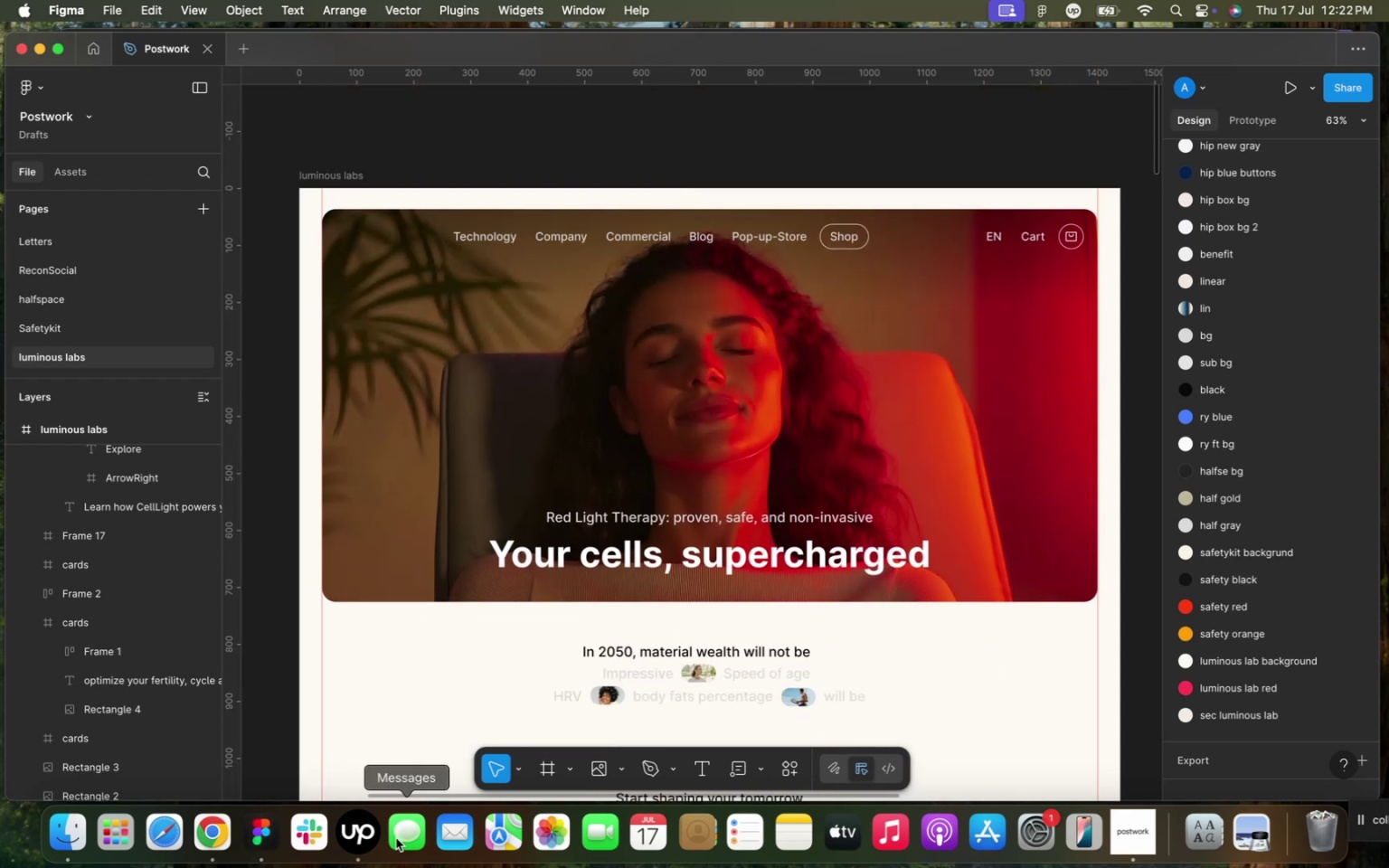 